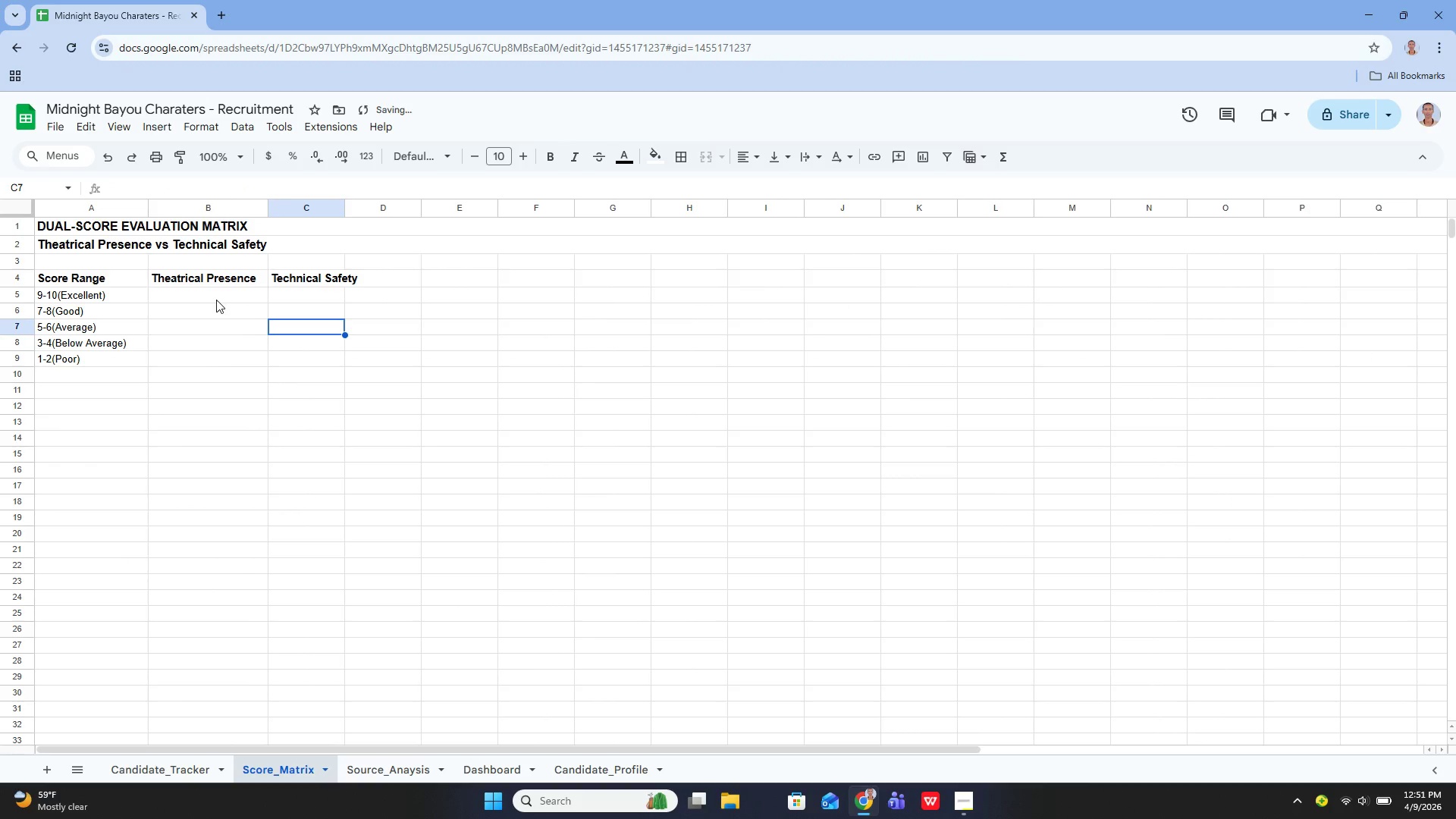 
left_click([200, 290])
 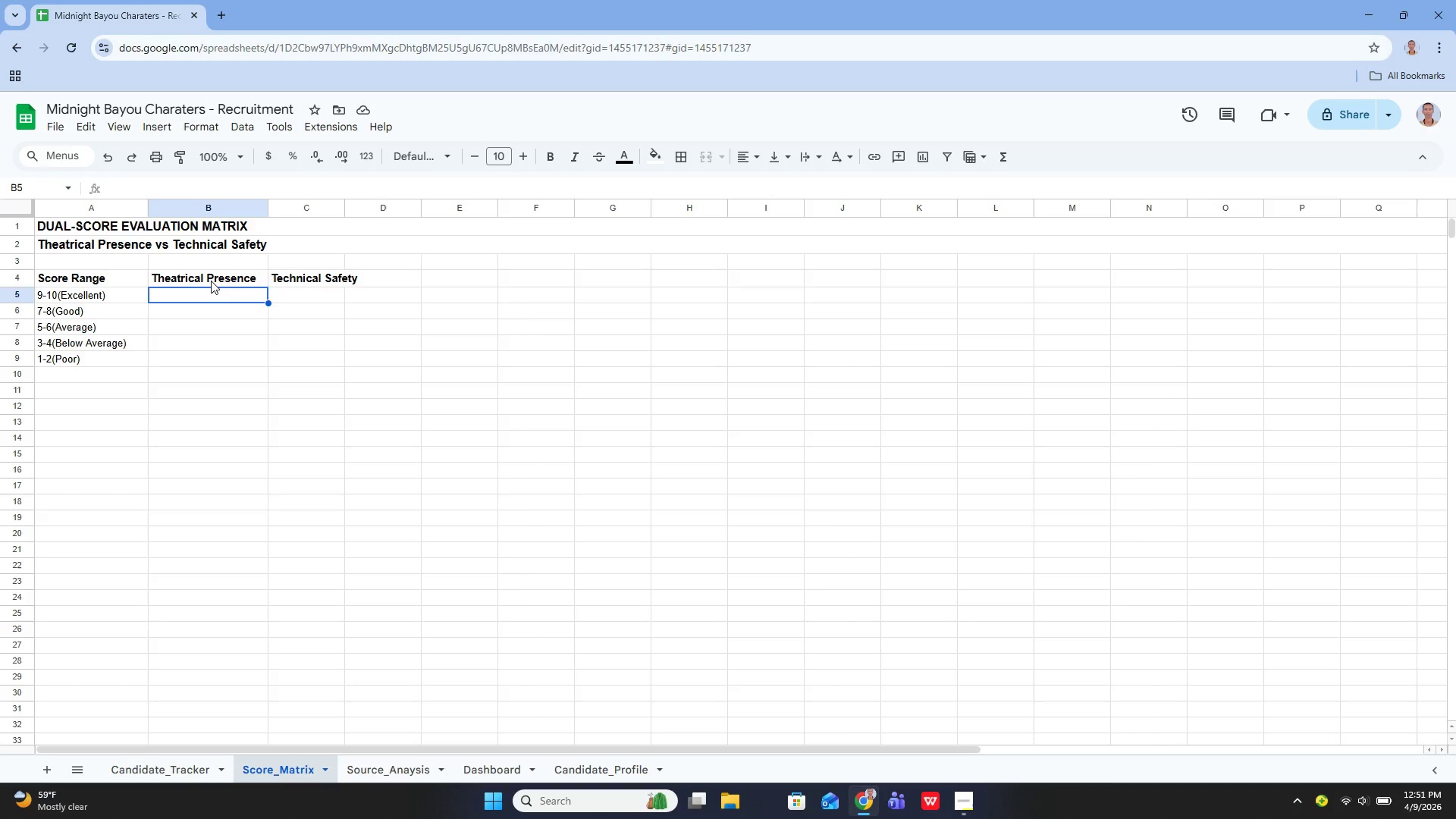 
wait(14.26)
 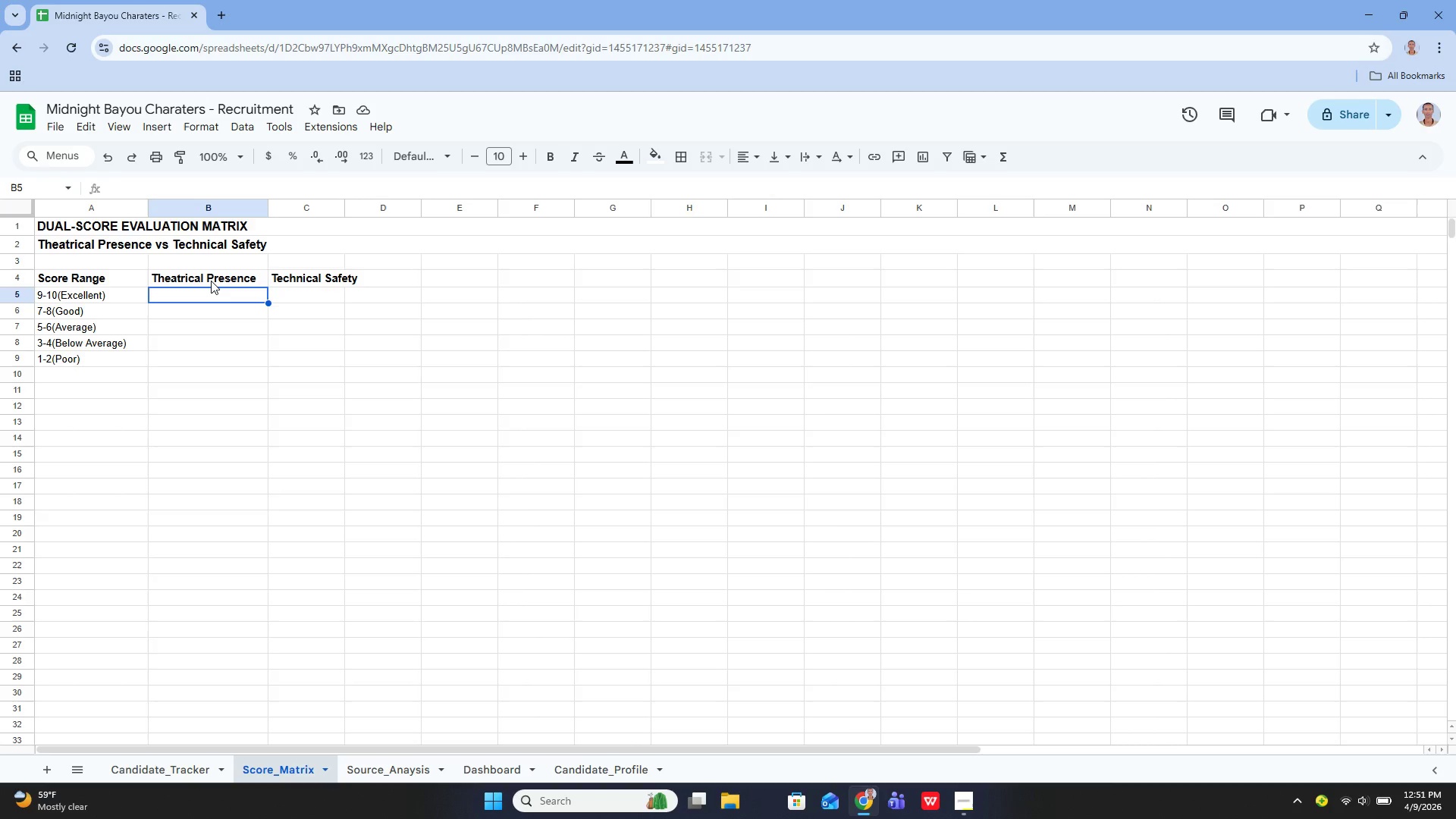 
key(Enter)
 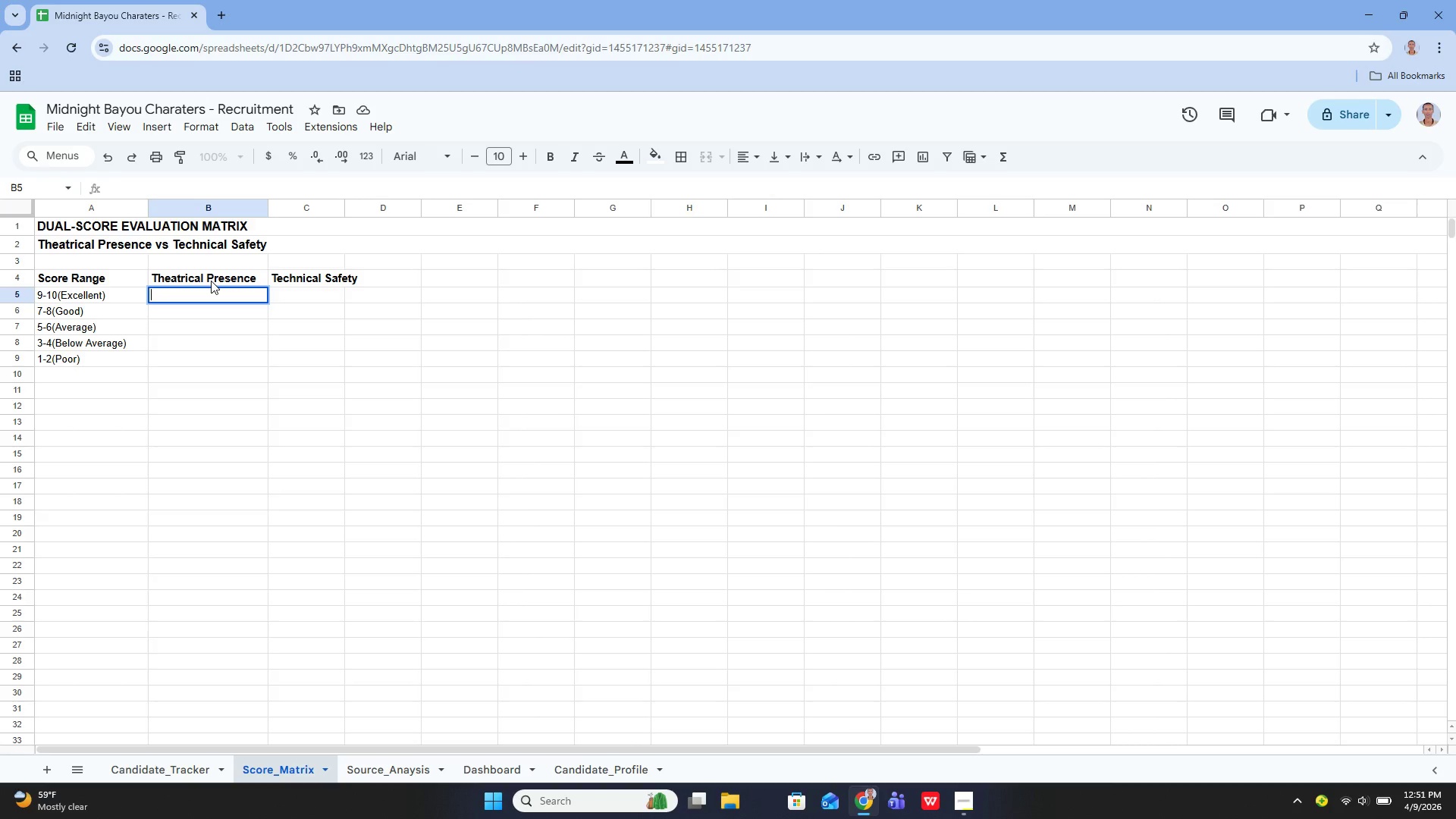 
key(Equal)
 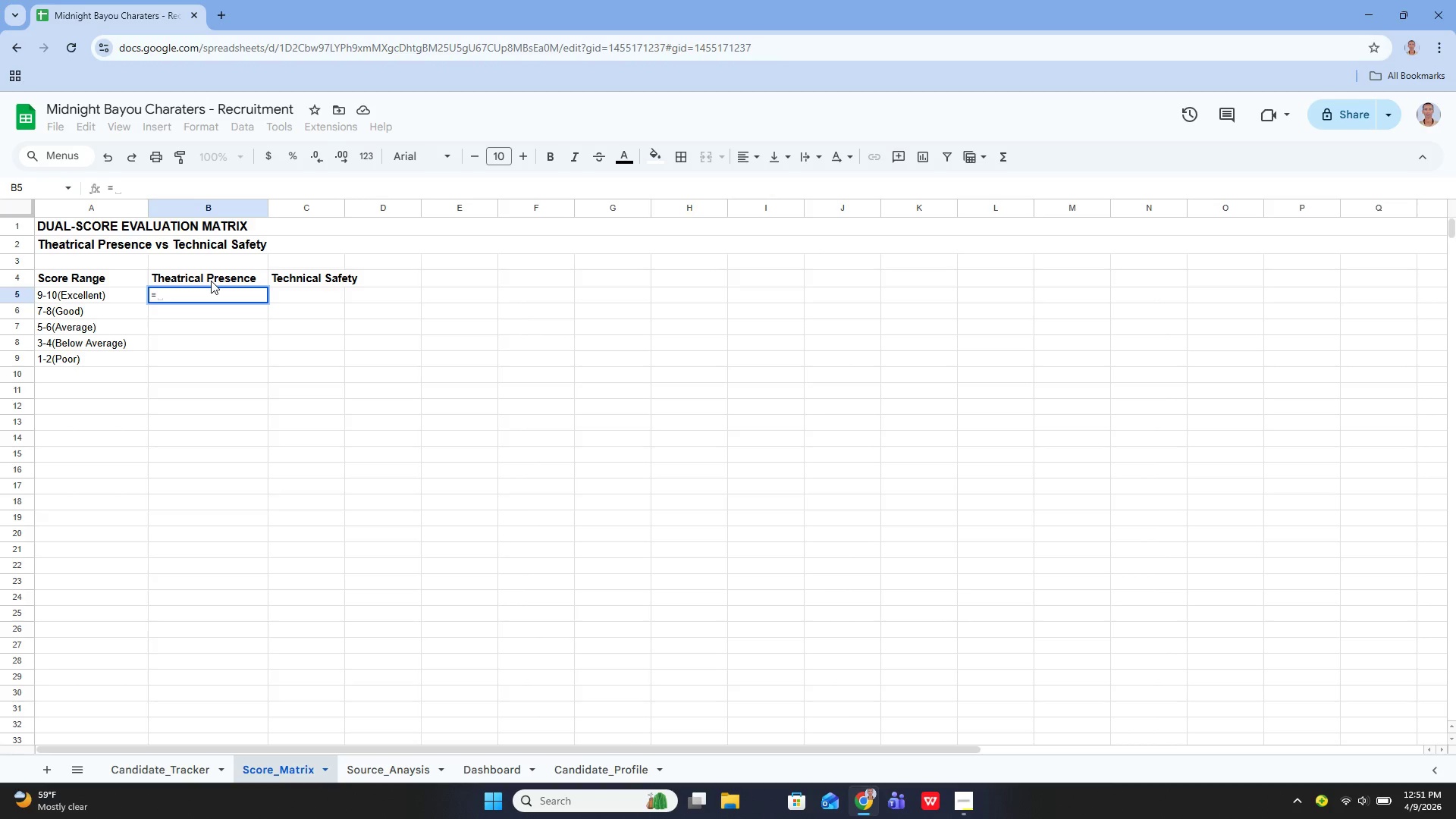 
wait(14.58)
 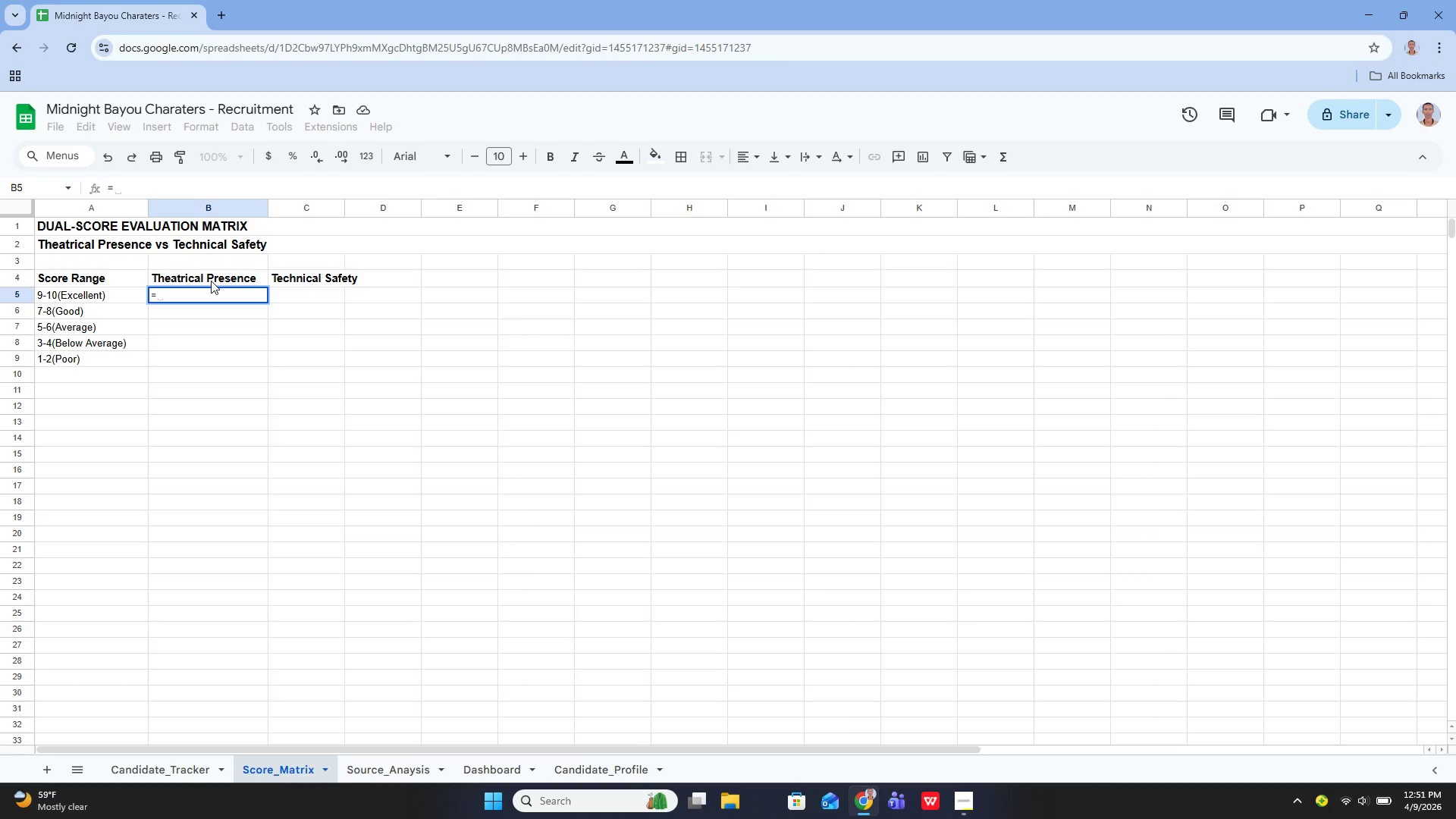 
left_click_drag(start_coordinate=[347, 211], to_coordinate=[379, 222])
 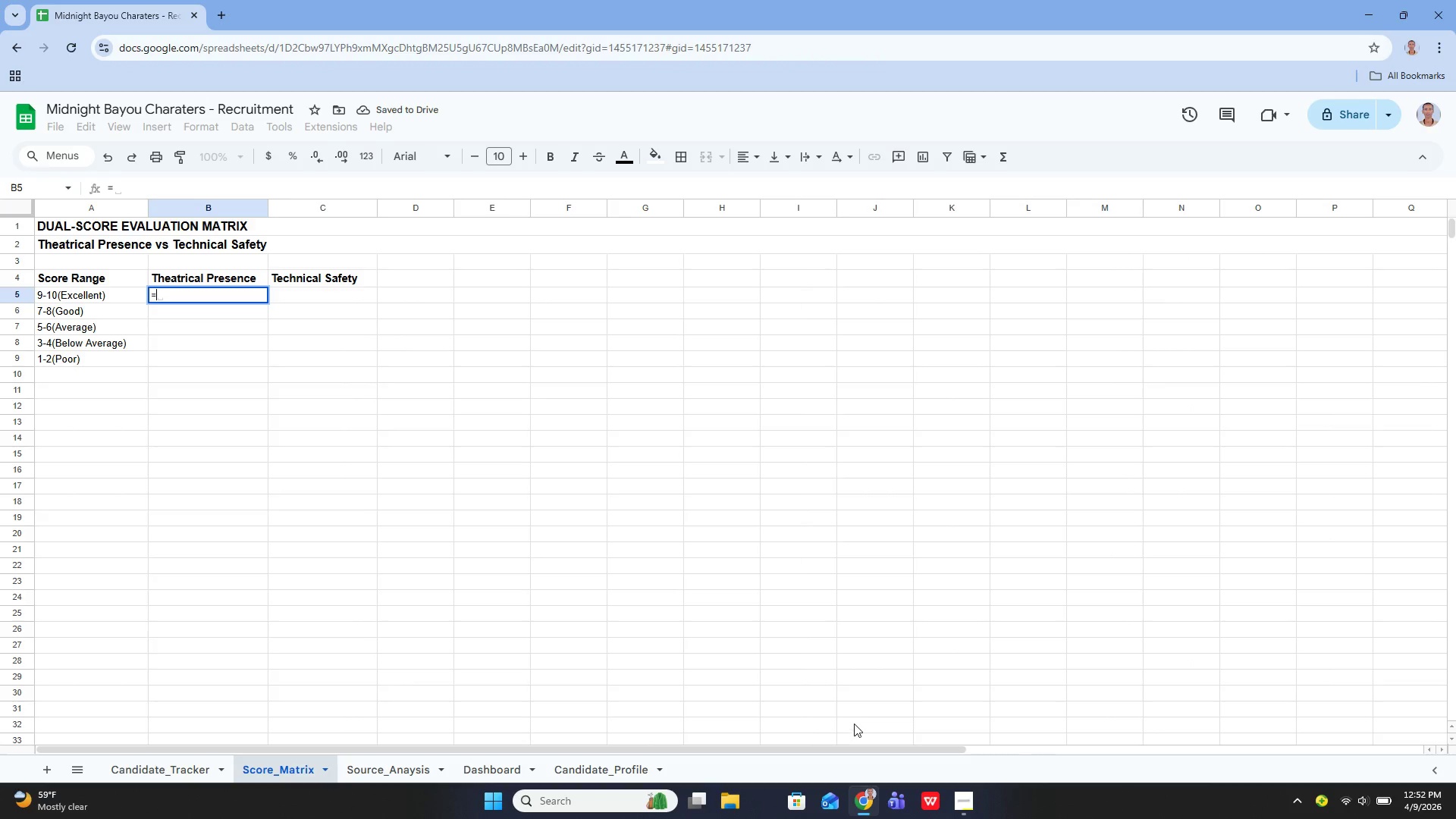 
wait(5.84)
 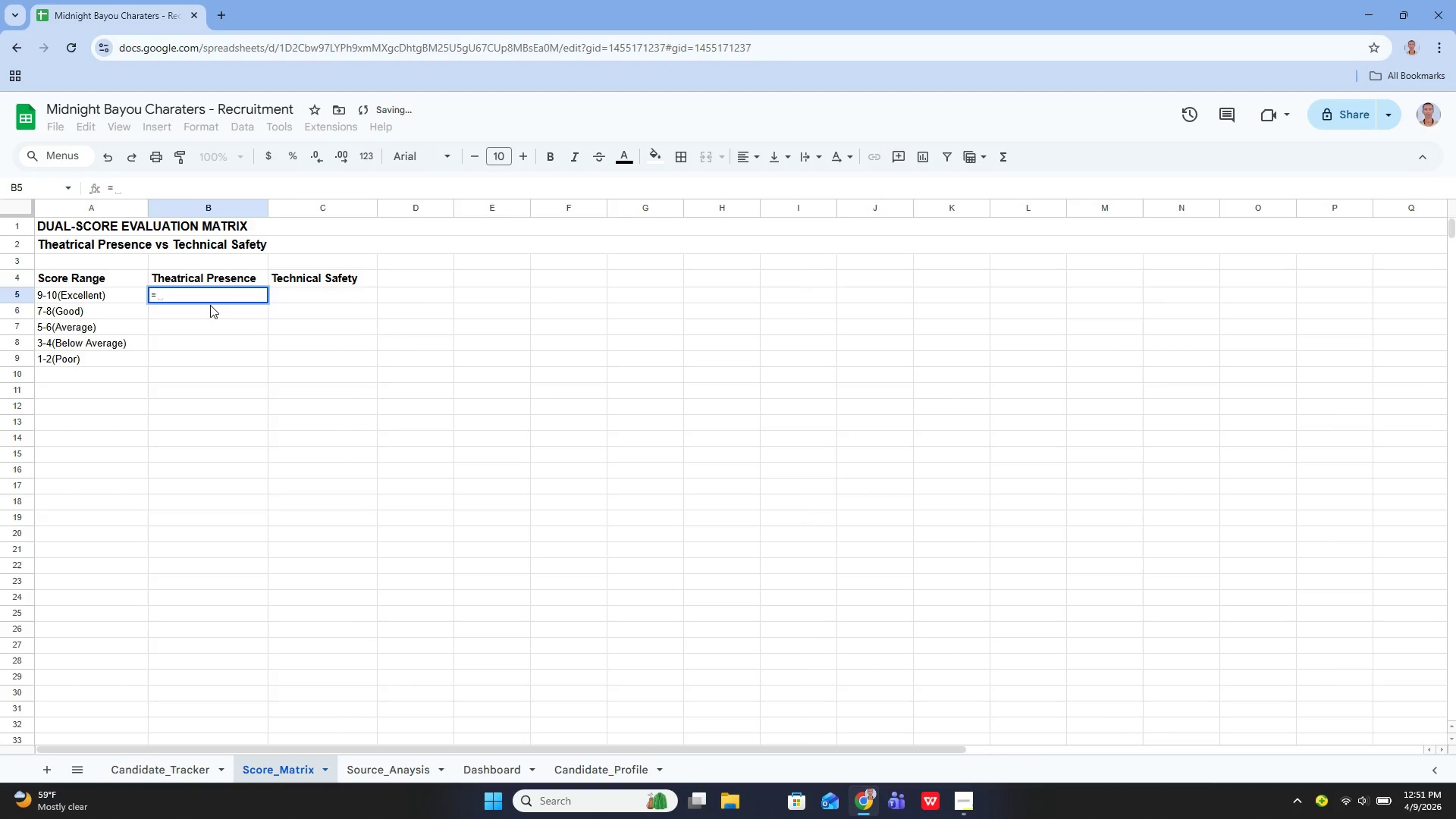 
left_click([956, 746])